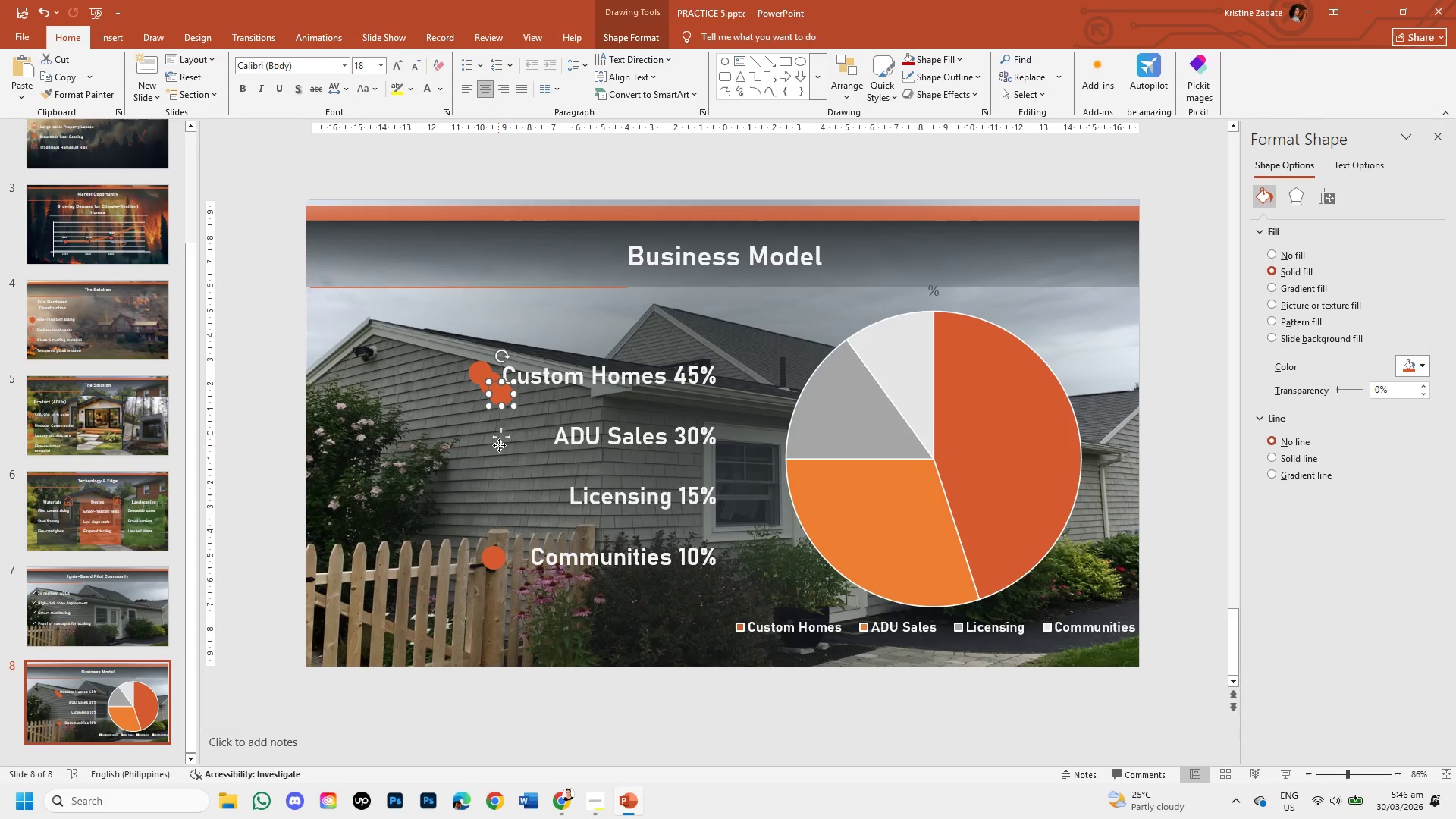 
left_click_drag(start_coordinate=[504, 435], to_coordinate=[495, 538])
 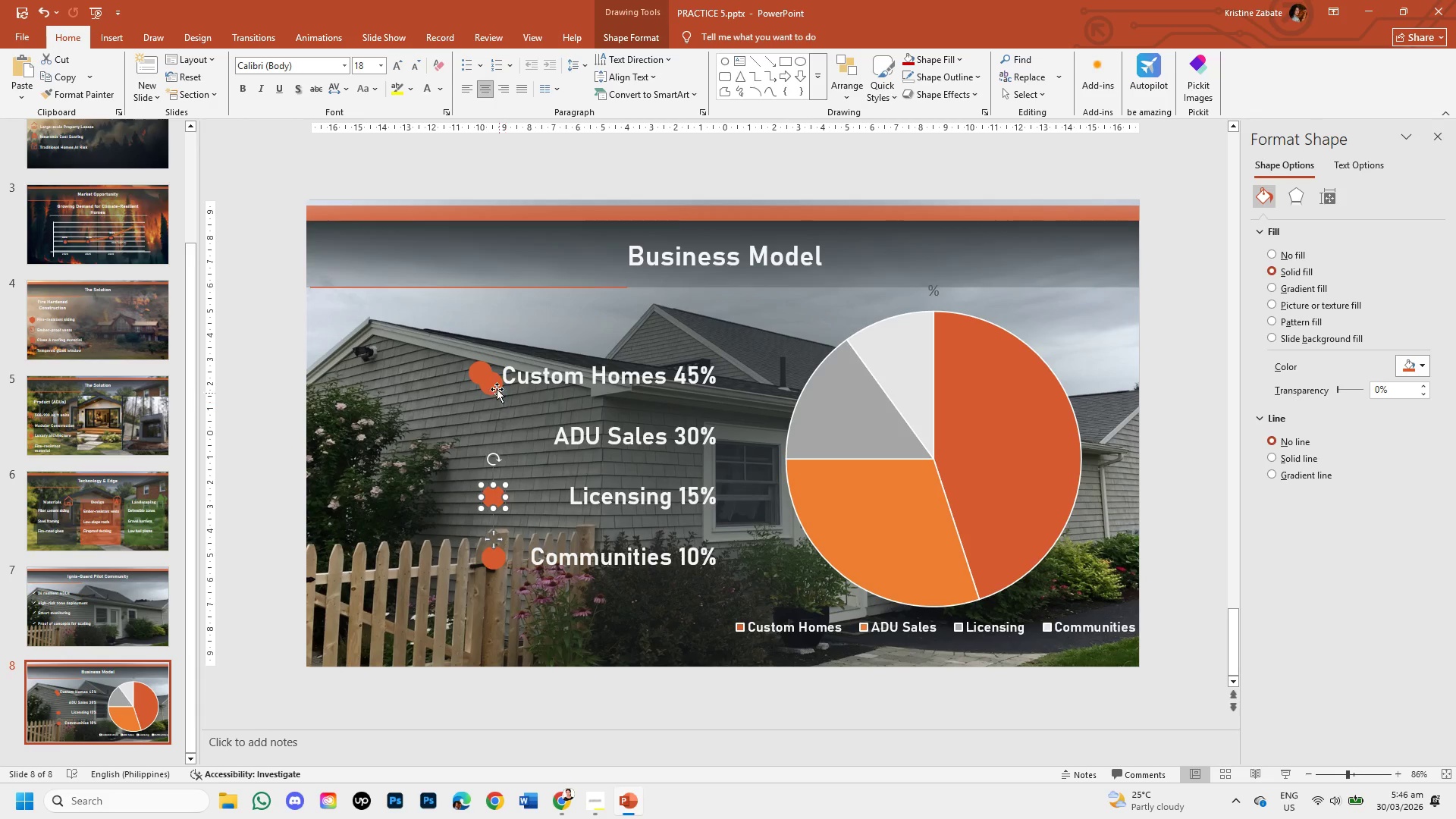 
left_click([492, 378])
 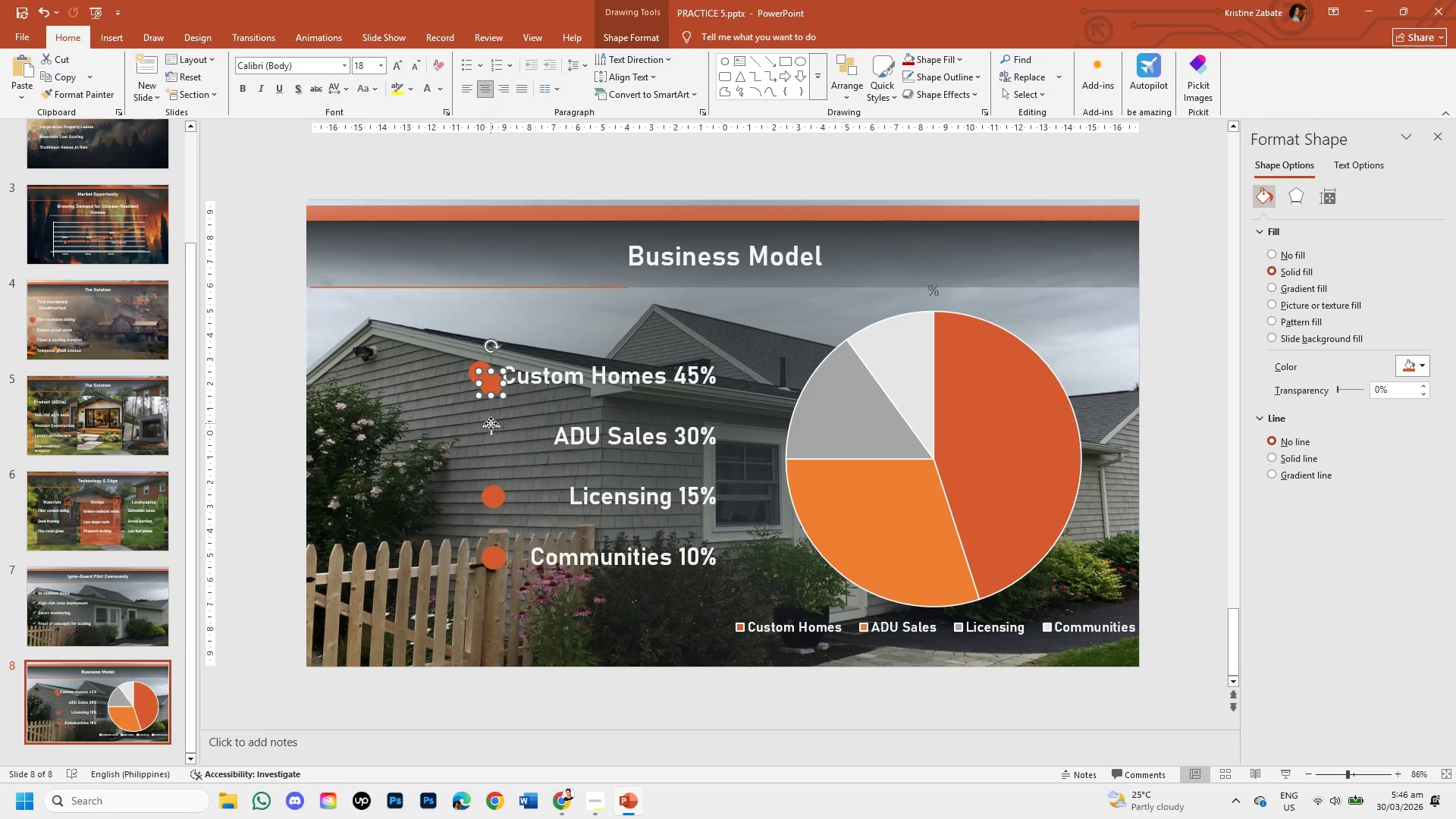 
left_click_drag(start_coordinate=[491, 423], to_coordinate=[494, 474])
 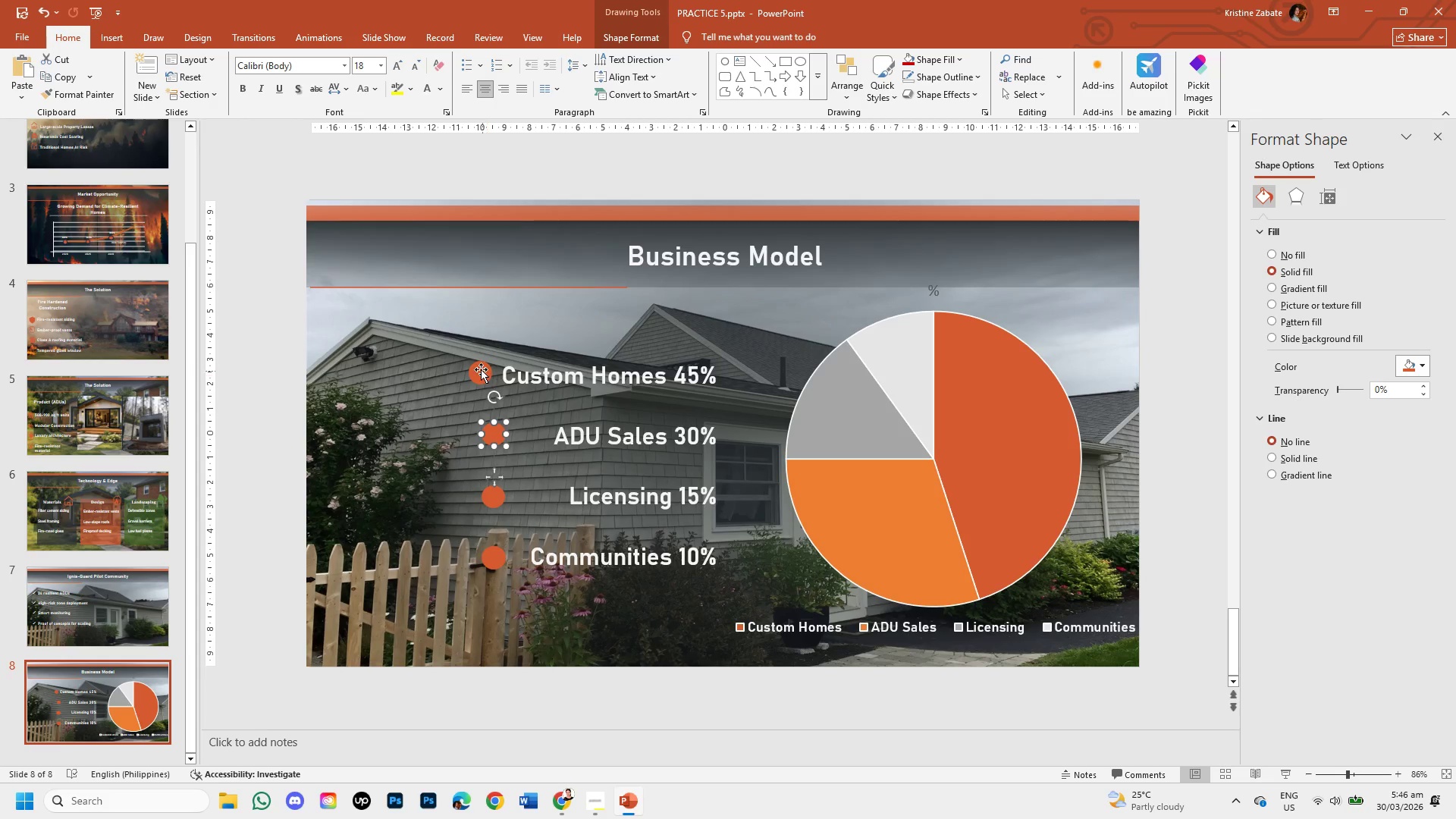 
left_click([481, 369])
 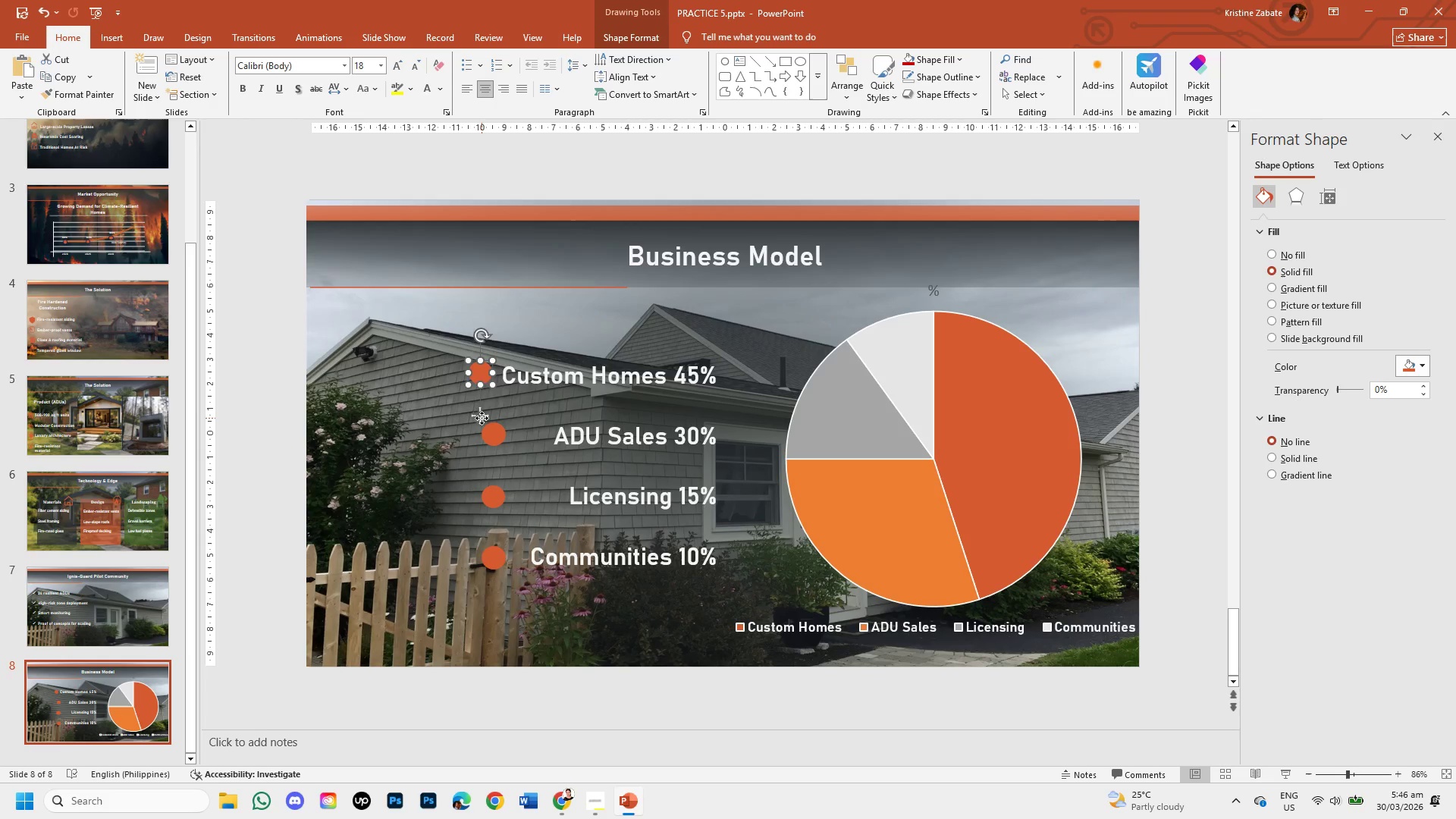 
left_click_drag(start_coordinate=[481, 418], to_coordinate=[471, 421])
 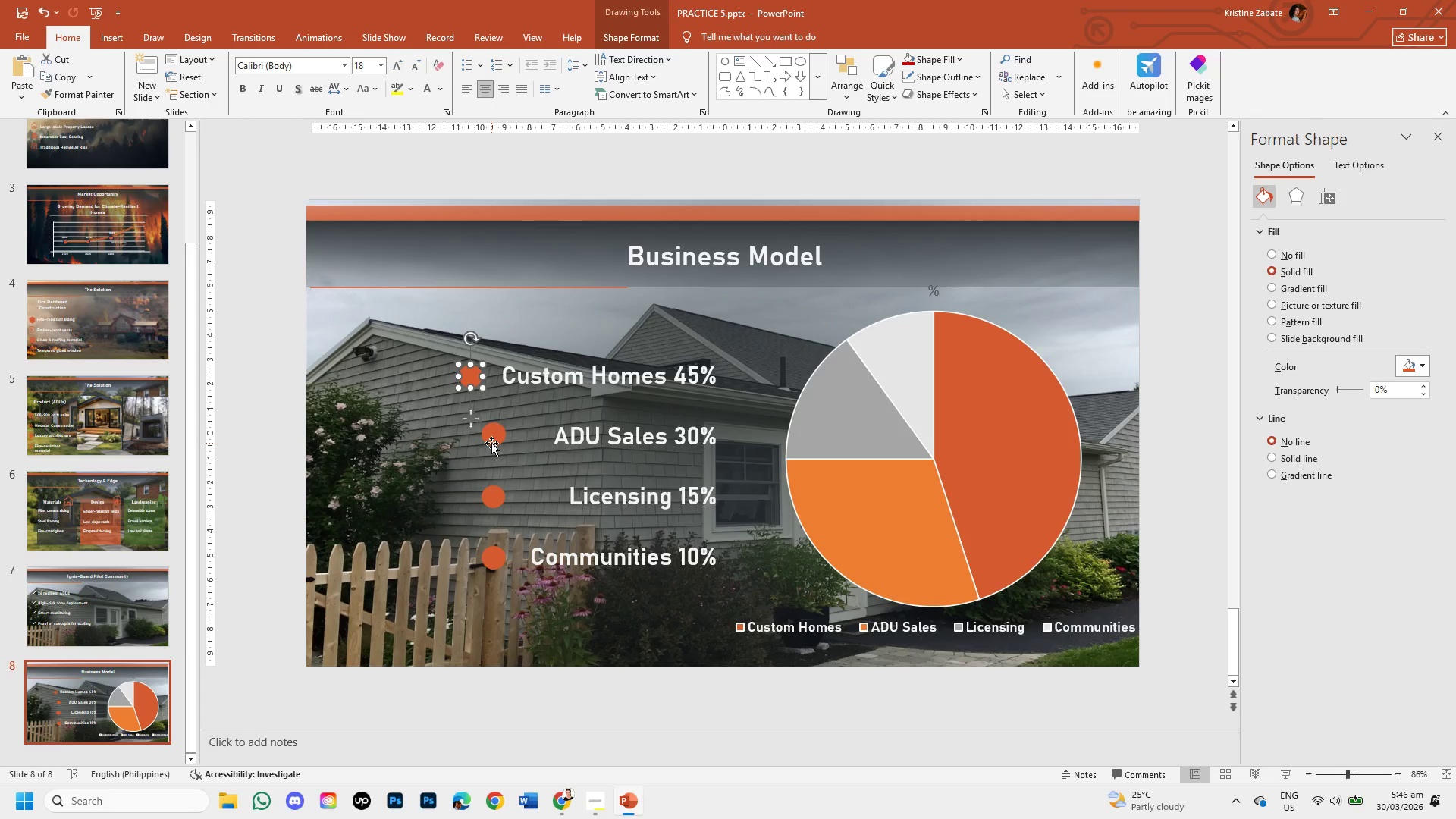 
left_click([491, 443])
 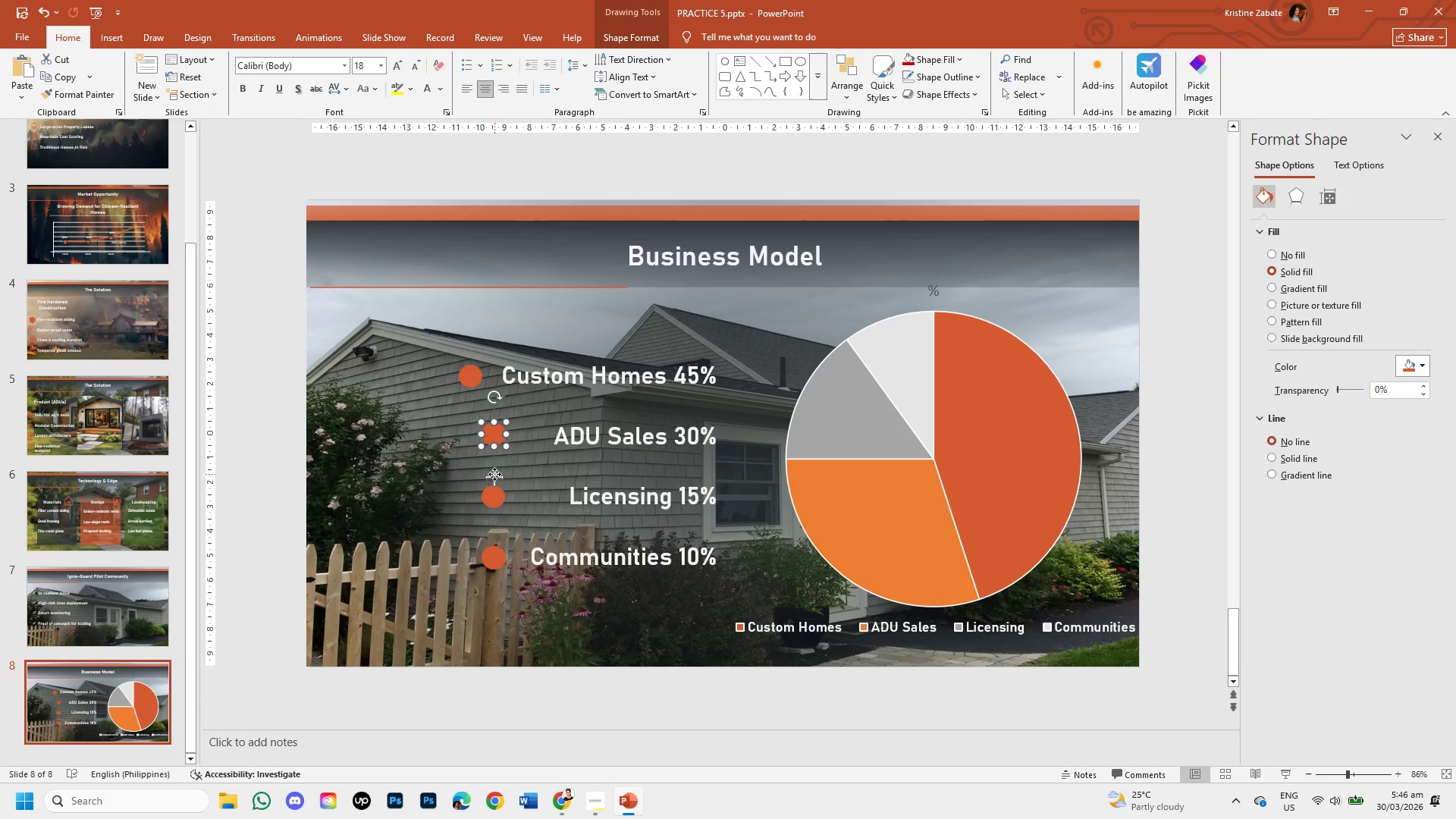 
left_click_drag(start_coordinate=[494, 476], to_coordinate=[469, 472])
 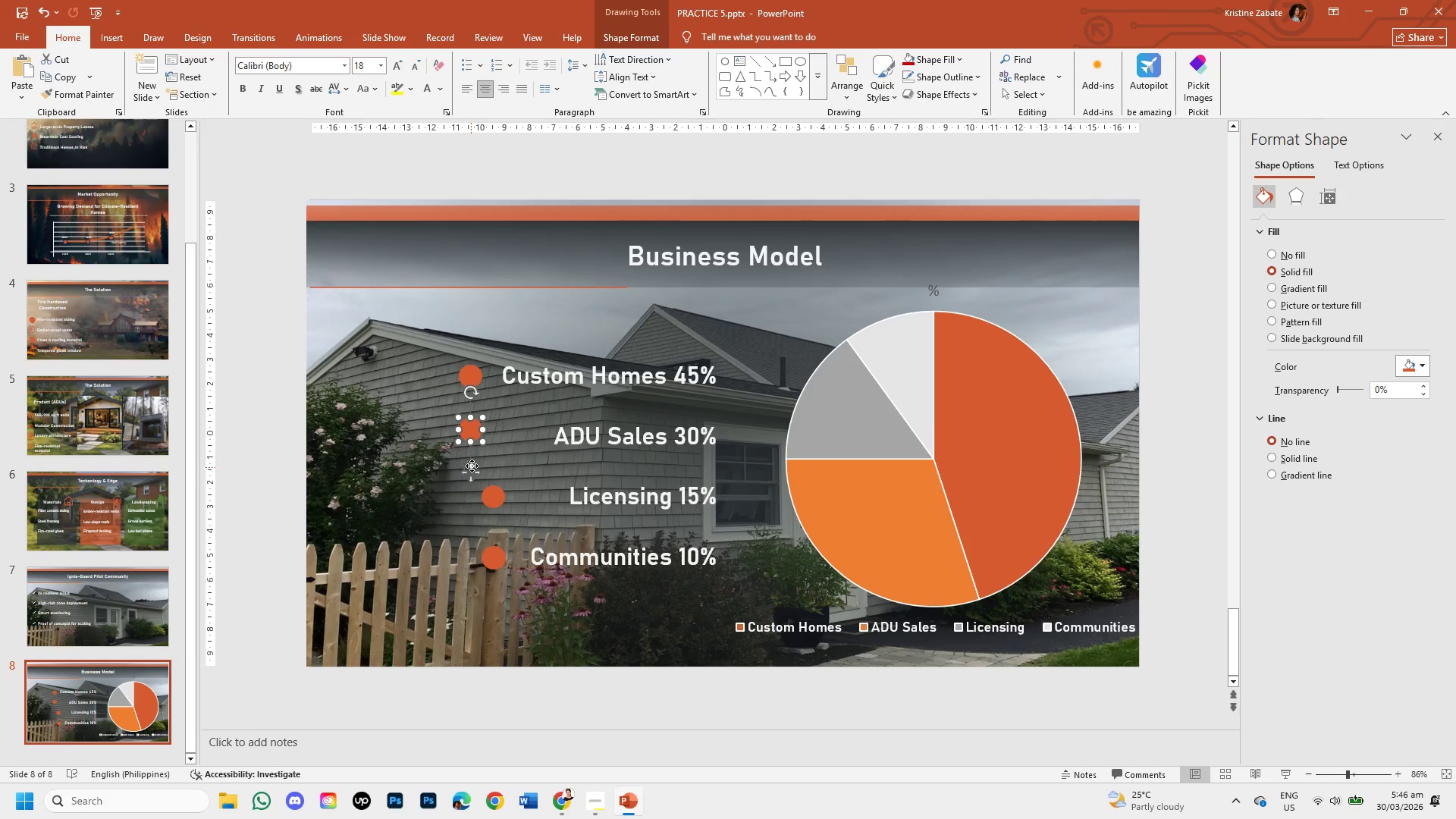 
left_click([489, 500])
 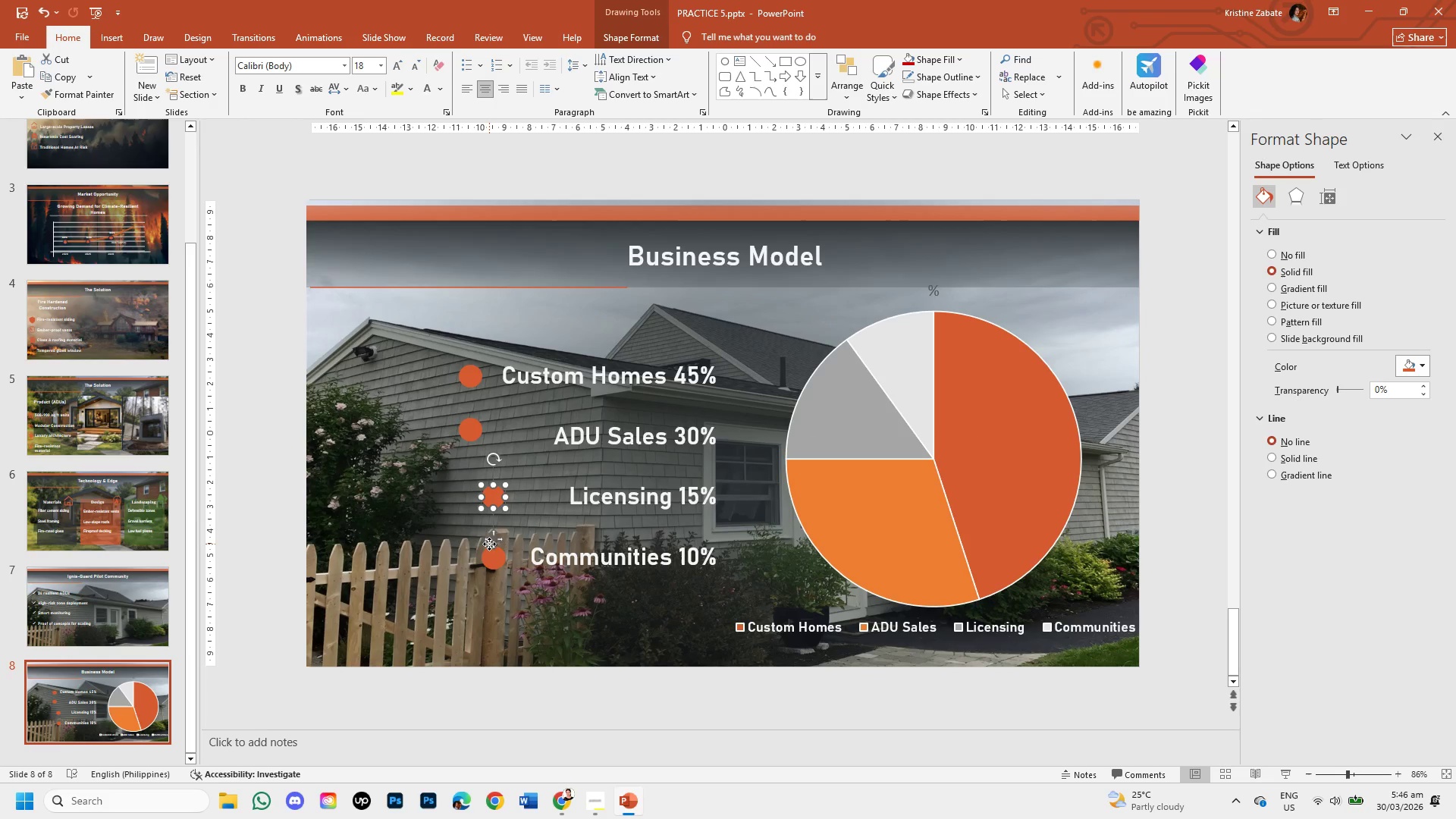 
left_click_drag(start_coordinate=[493, 544], to_coordinate=[469, 548])
 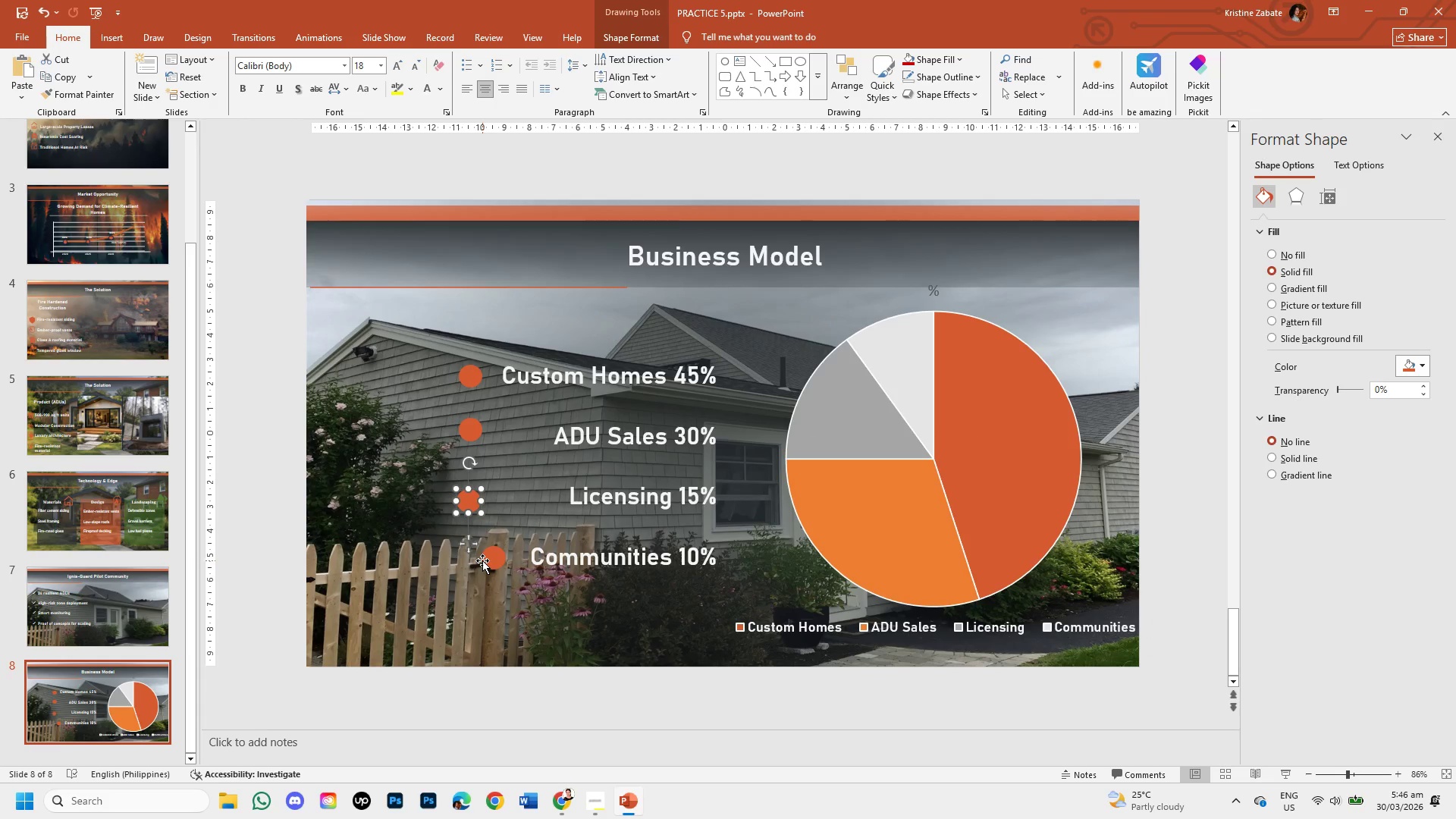 
left_click([483, 560])
 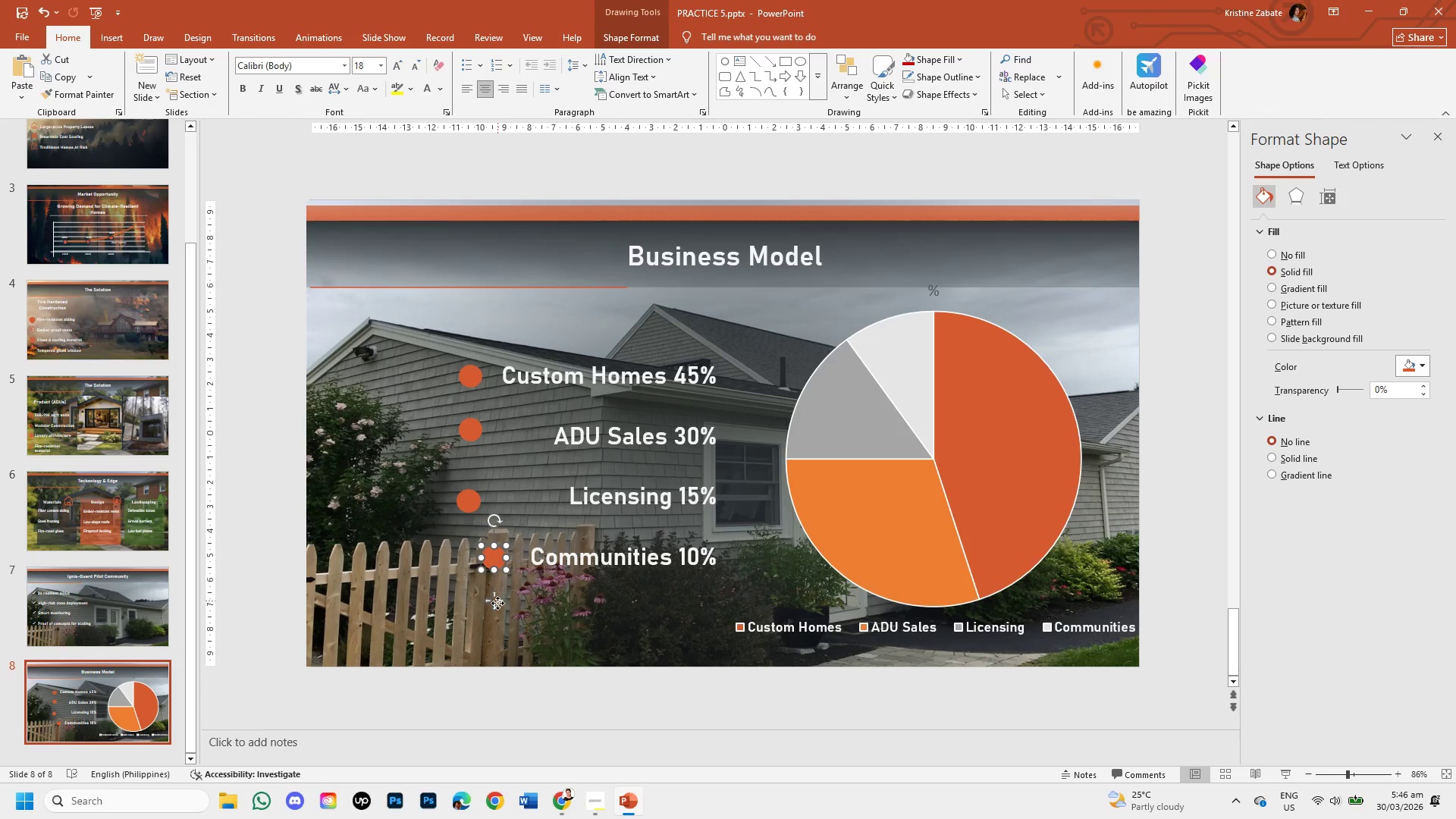 
left_click_drag(start_coordinate=[497, 603], to_coordinate=[473, 604])
 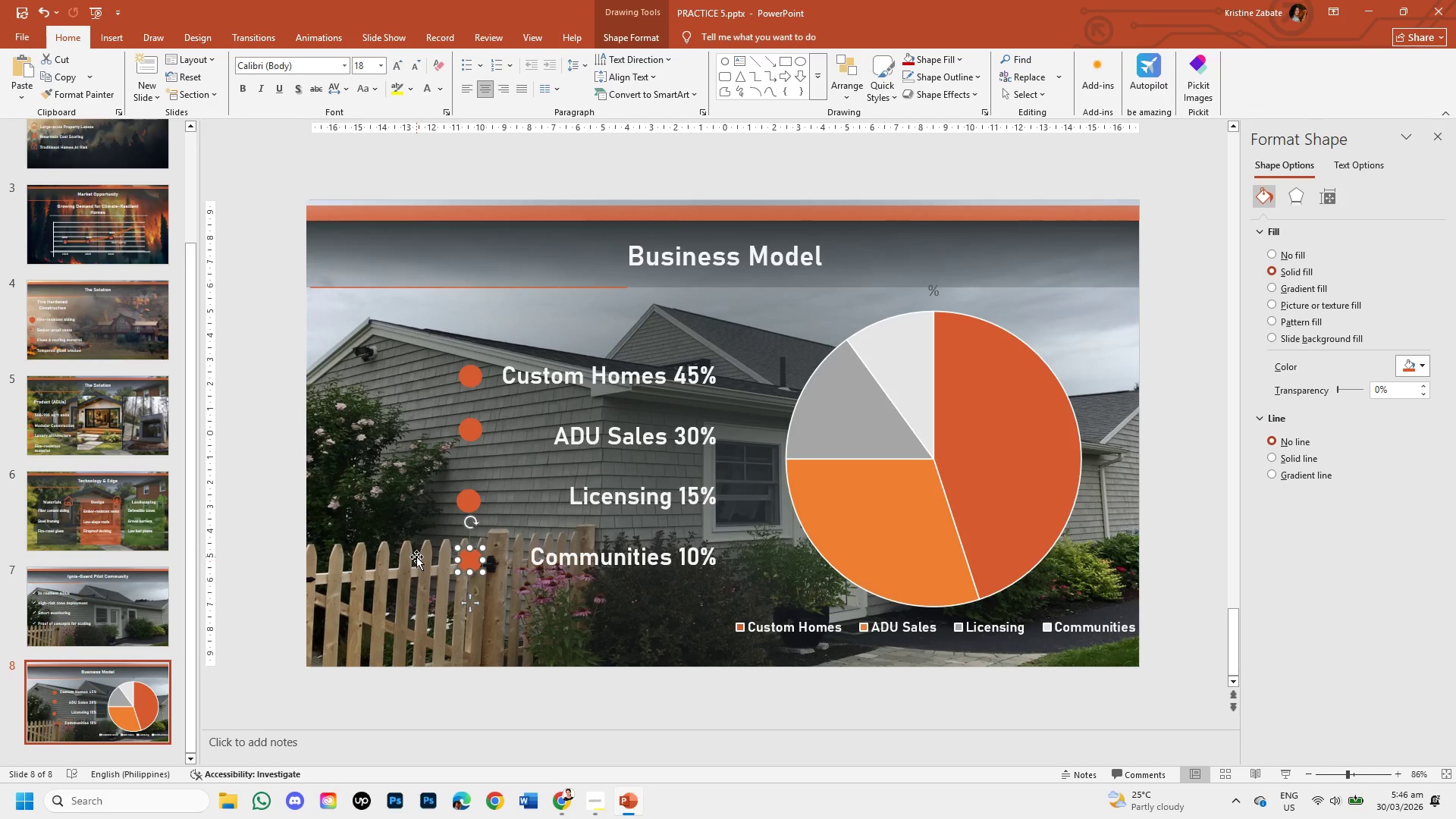 
left_click([416, 555])
 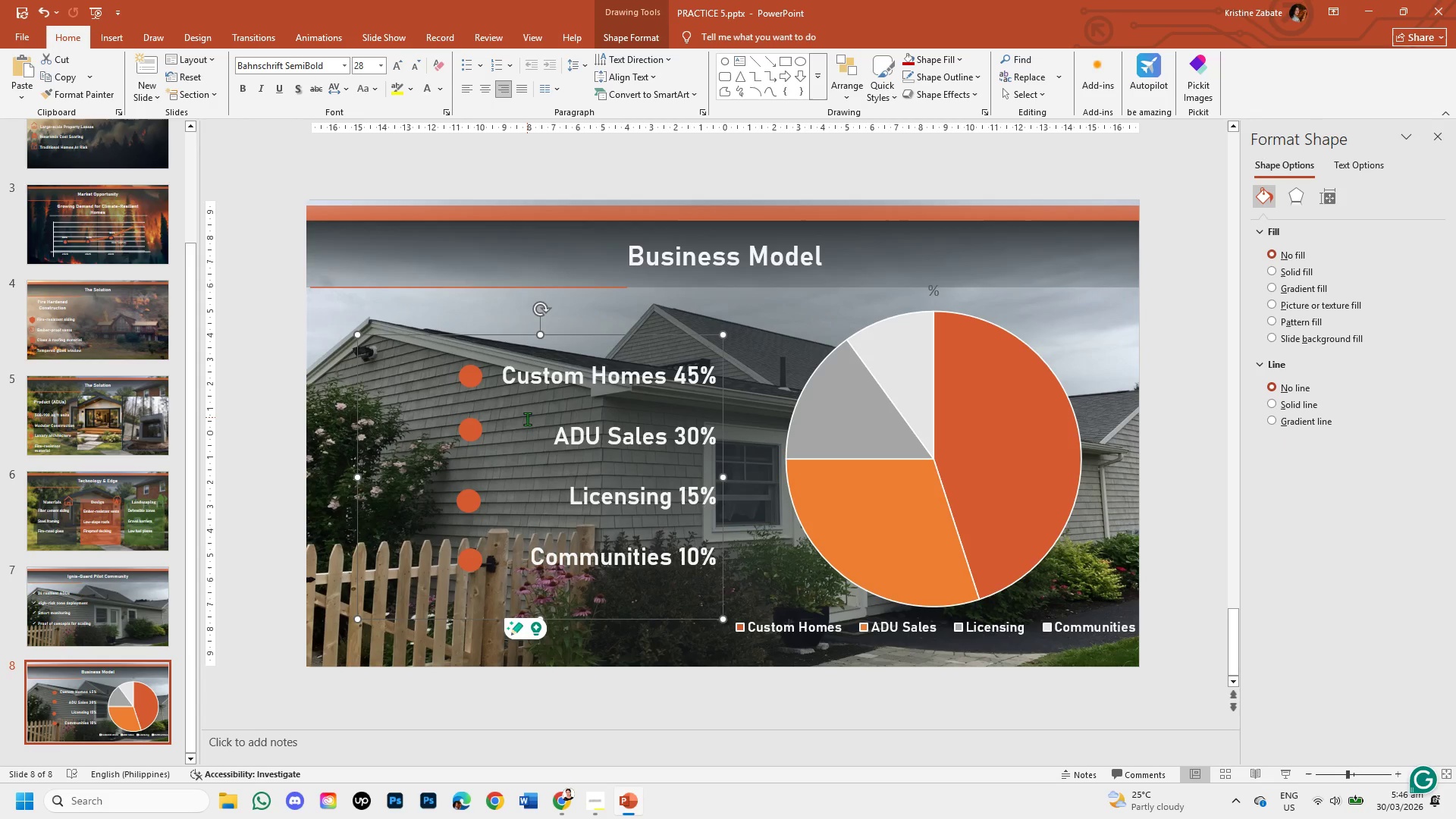 
left_click([259, 526])
 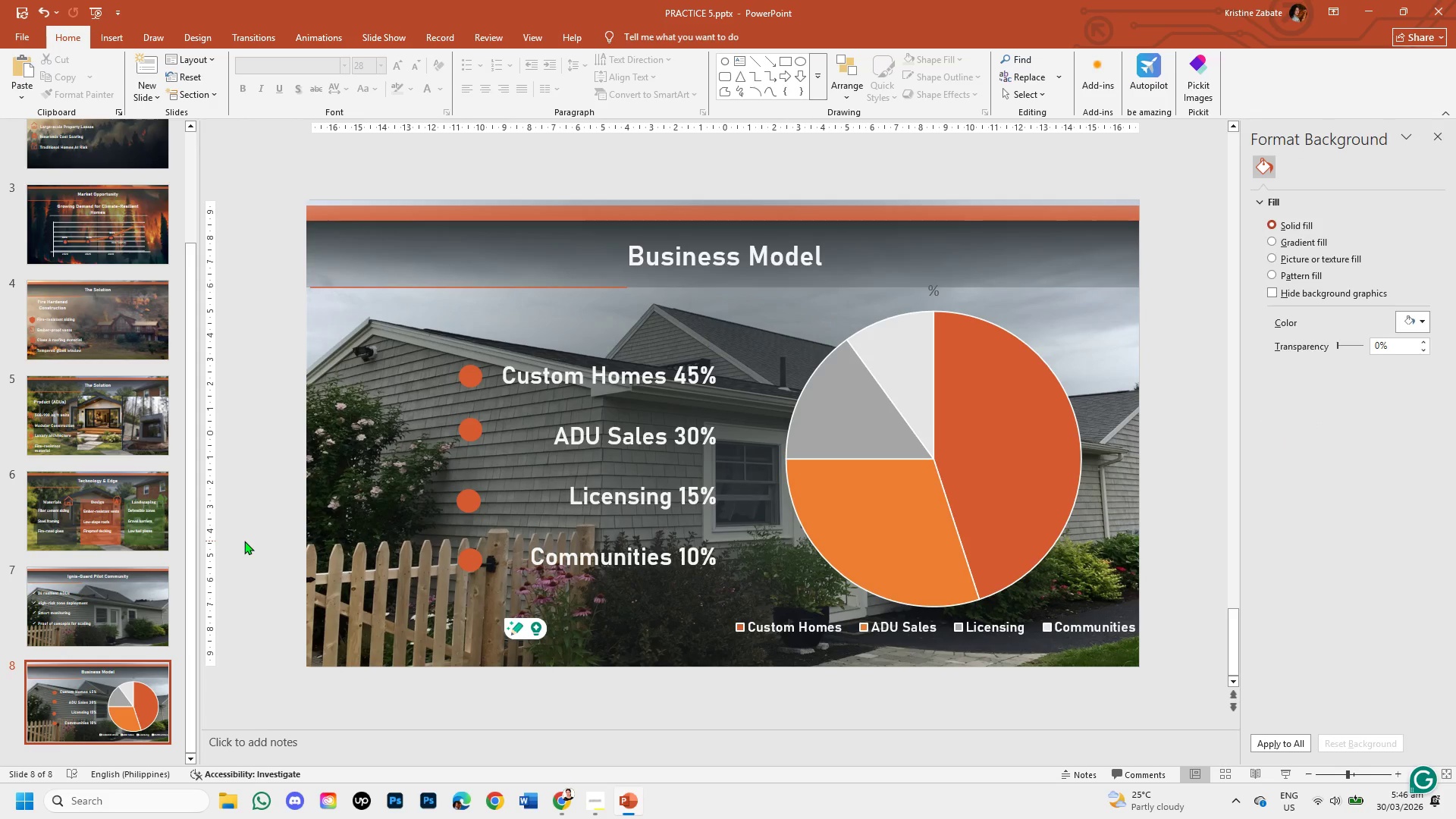 
mouse_move([83, 576])
 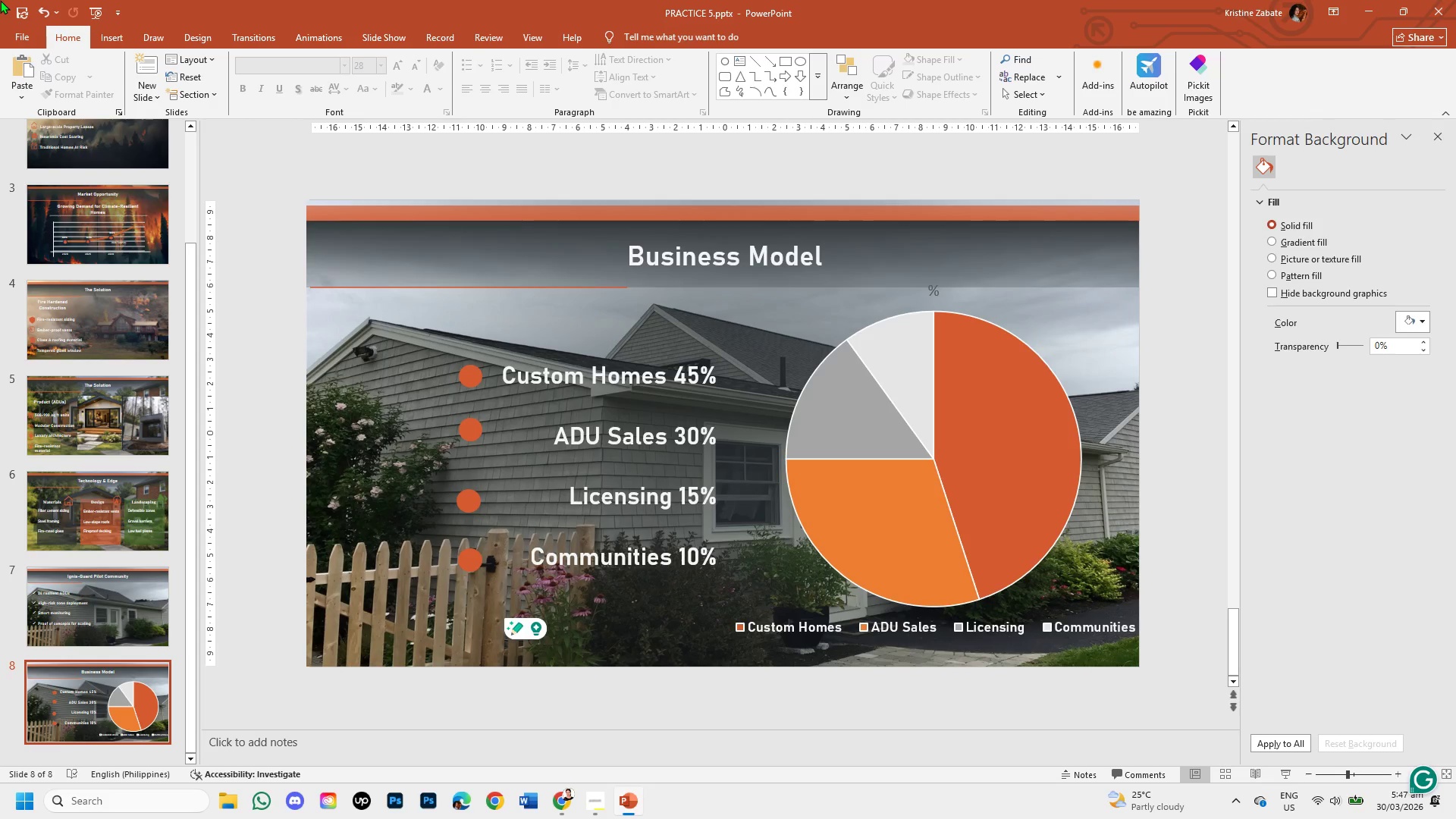 
wait(23.39)
 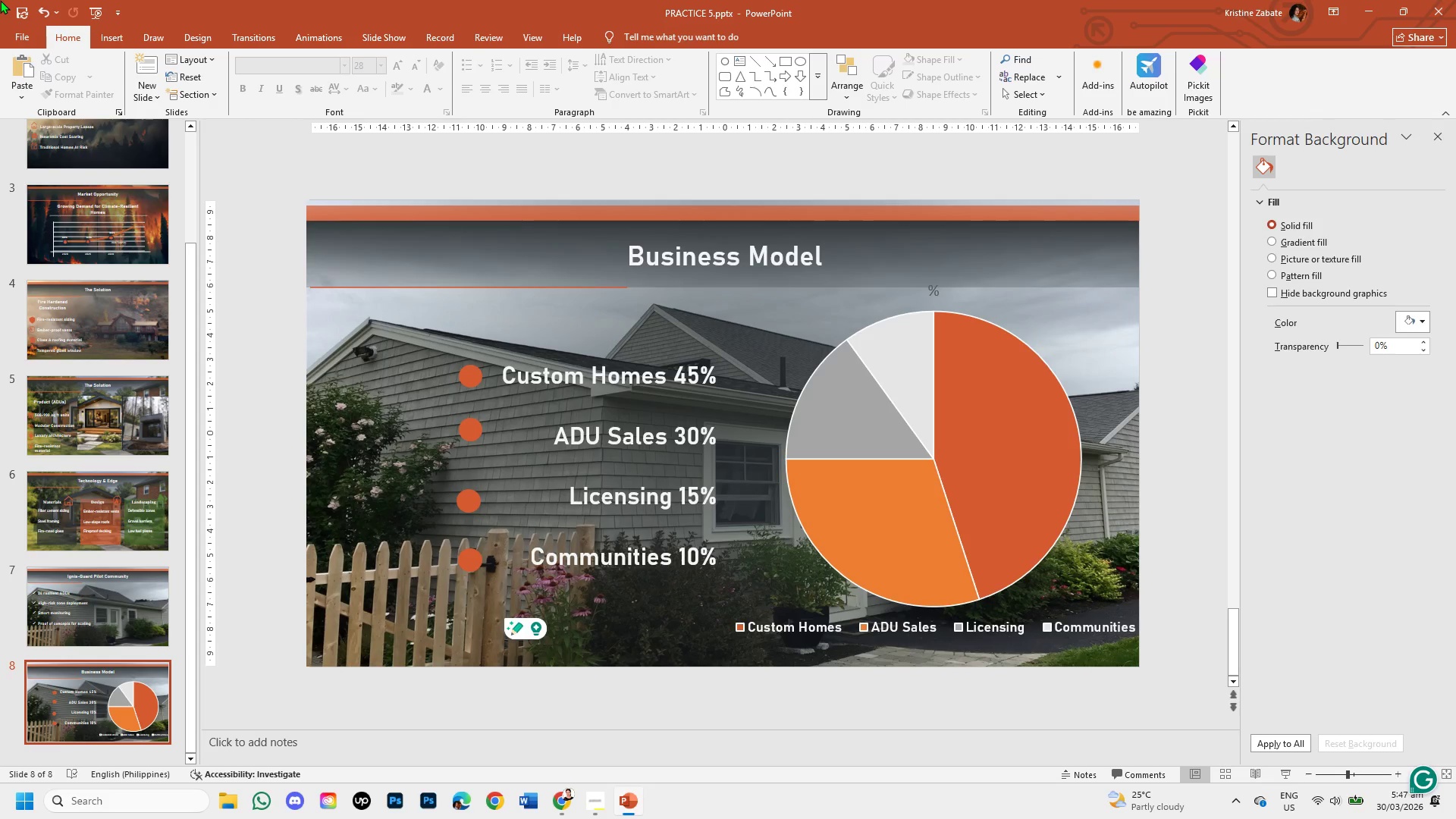 
mouse_move([983, 510])
 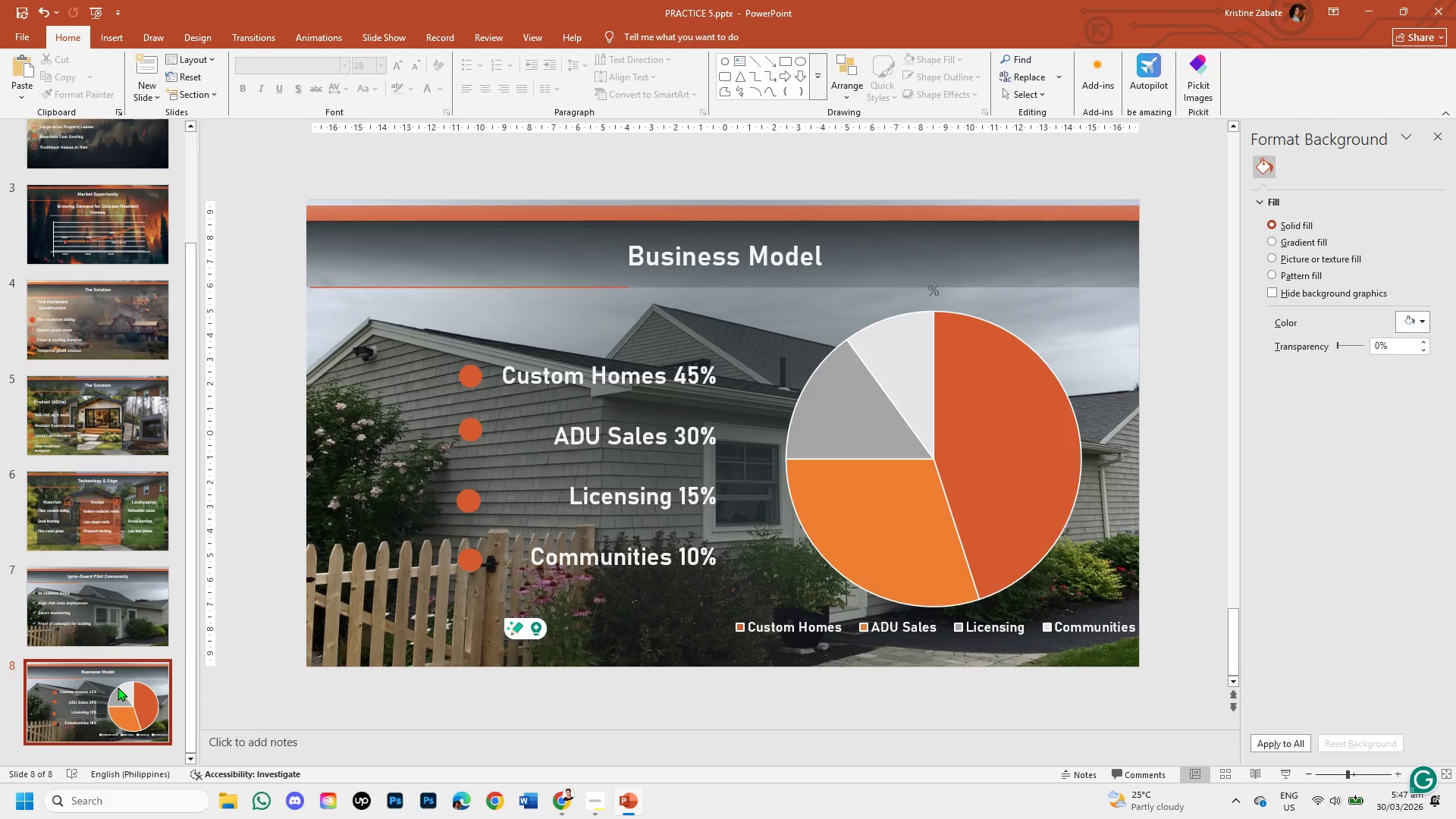 
right_click([118, 687])
 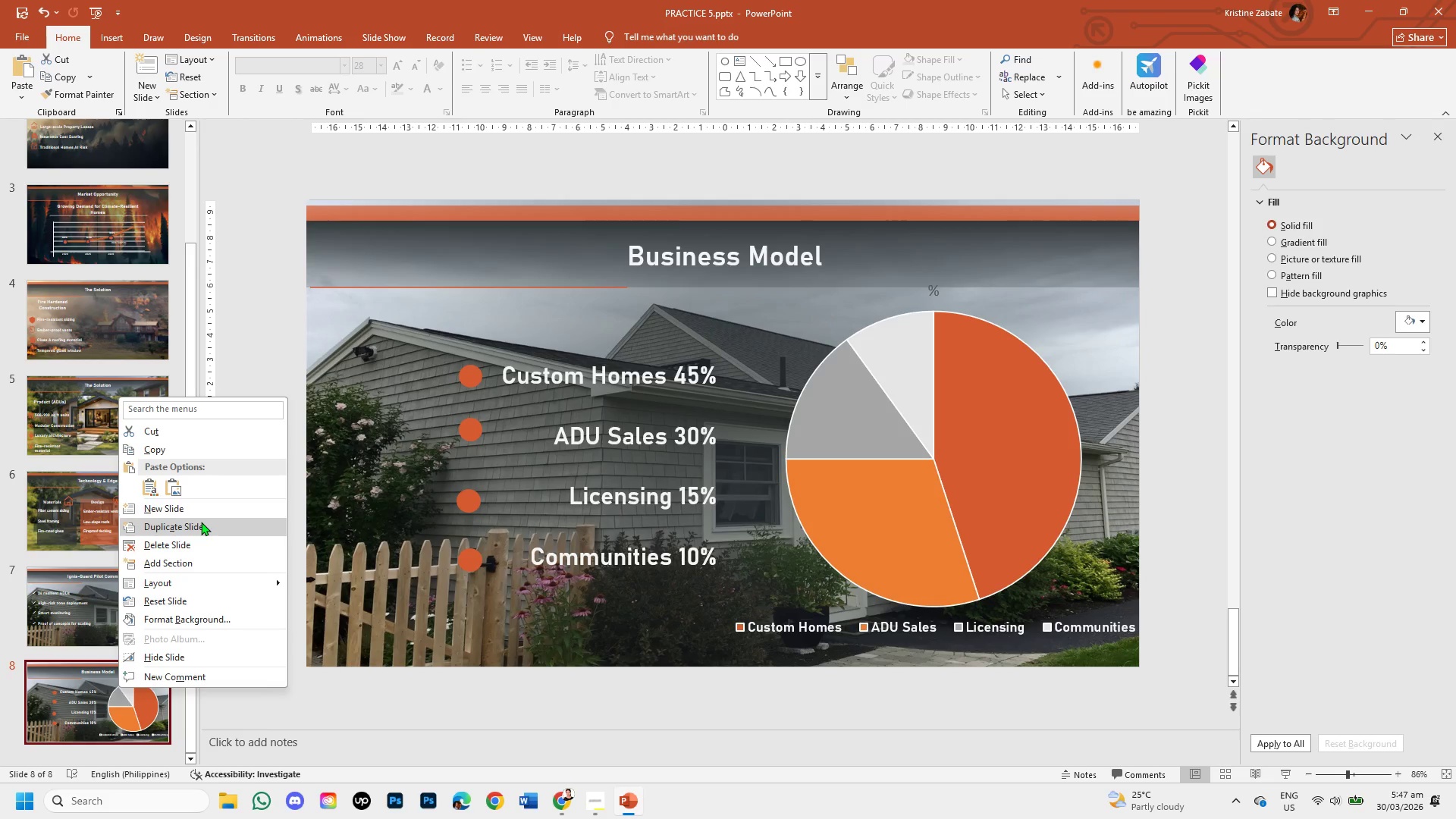 
wait(5.03)
 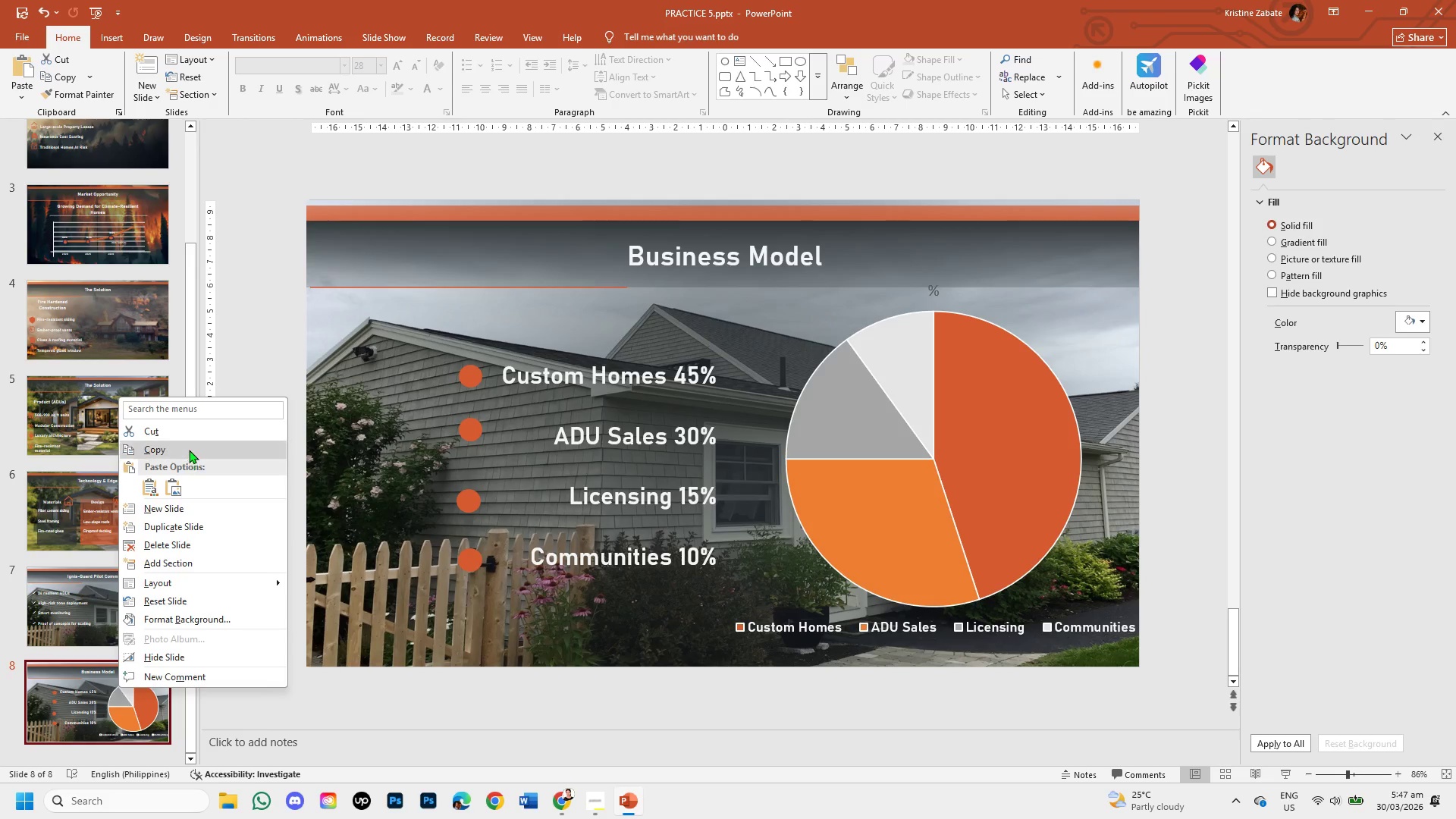 
left_click([201, 522])
 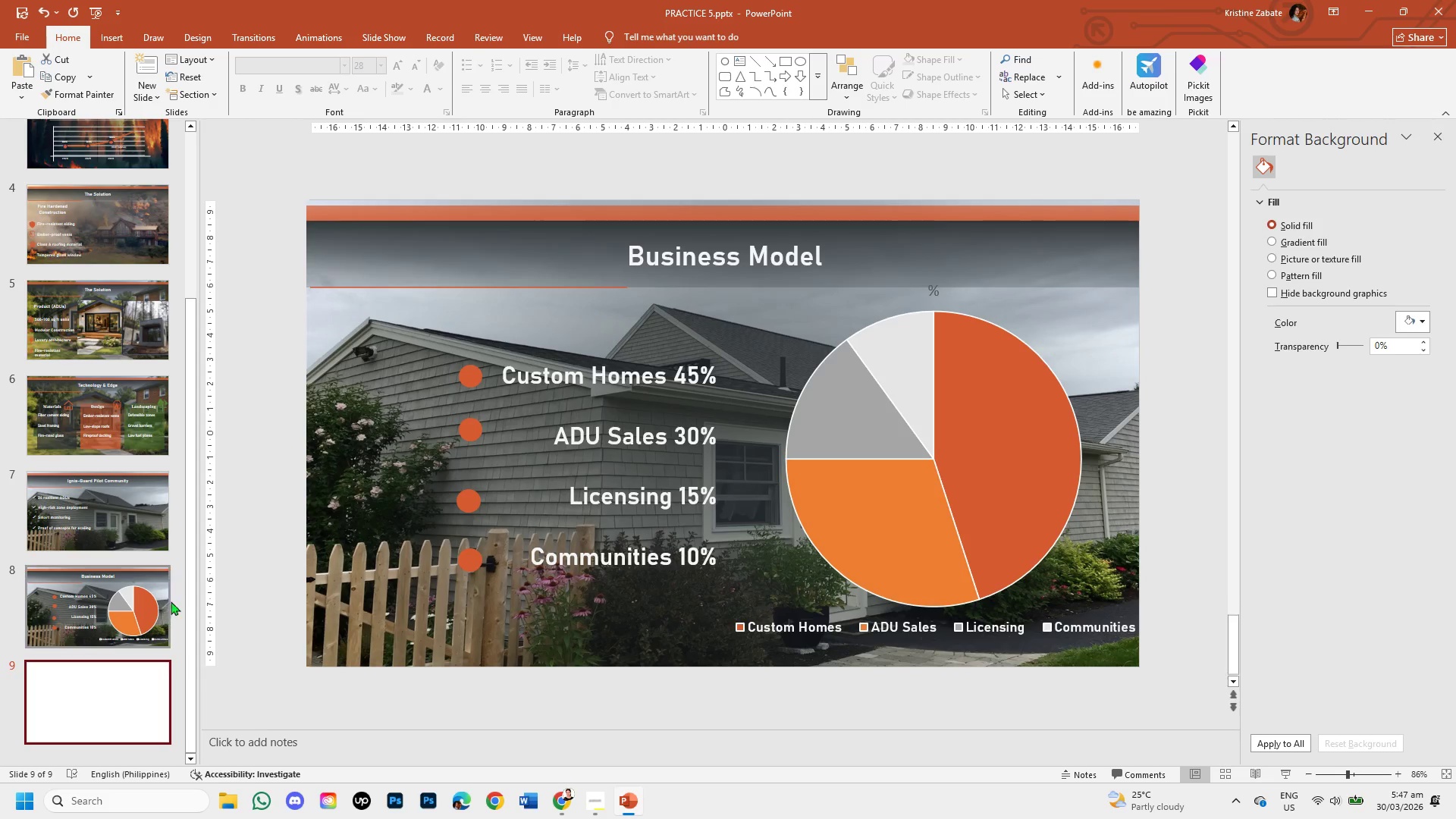 
mouse_move([131, 667])
 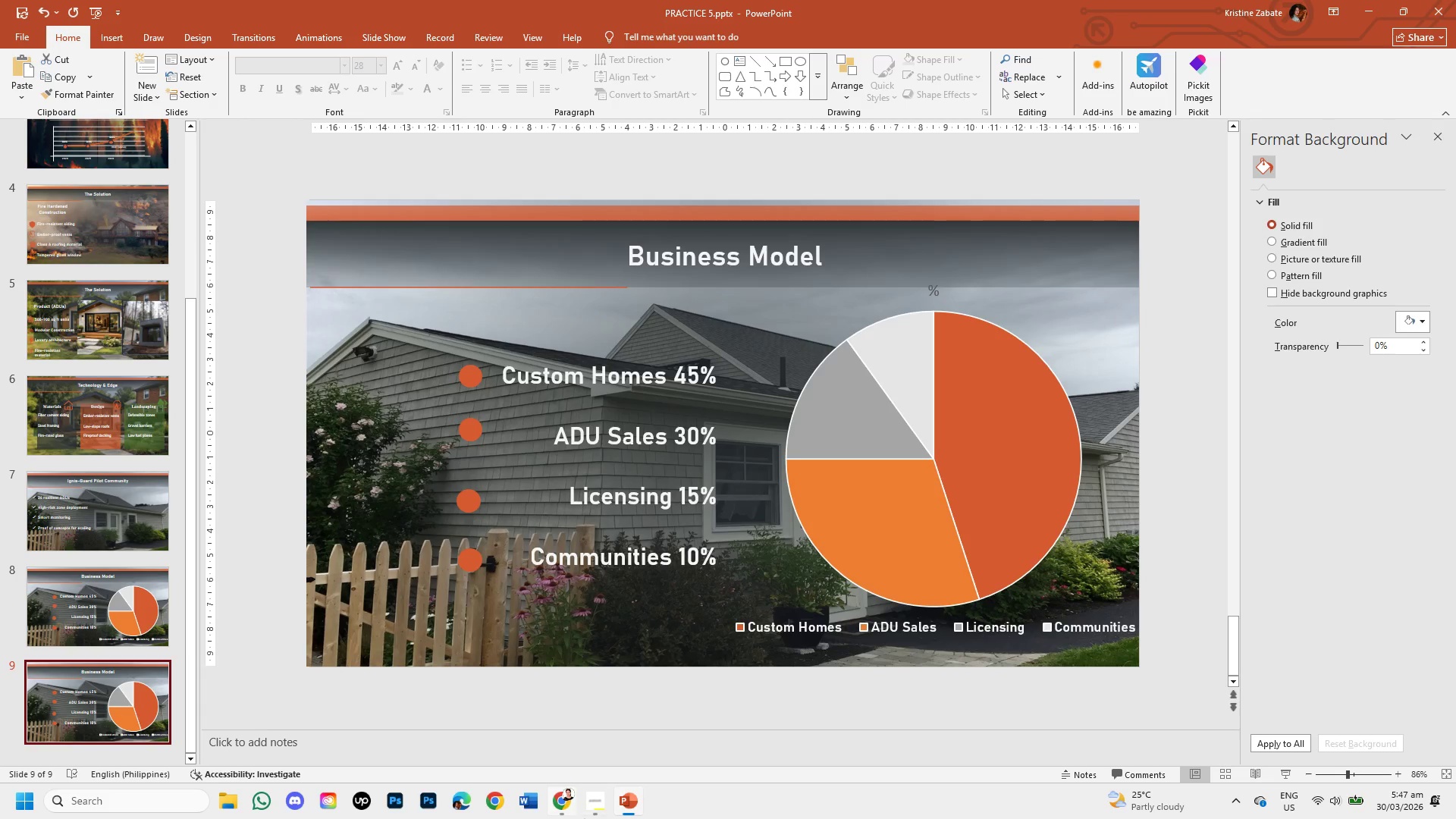 
left_click([595, 802])